 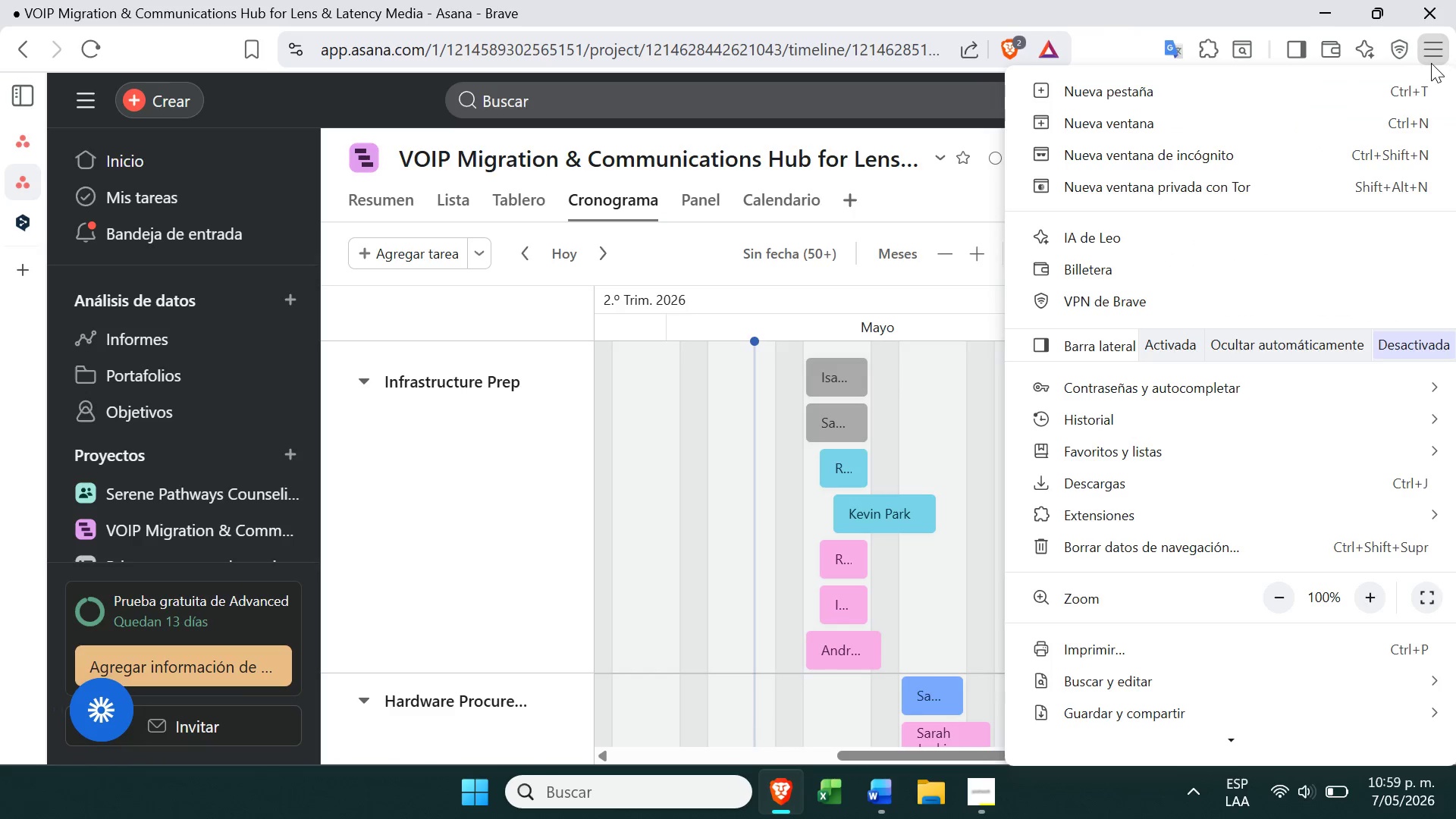 
left_click([1282, 602])
 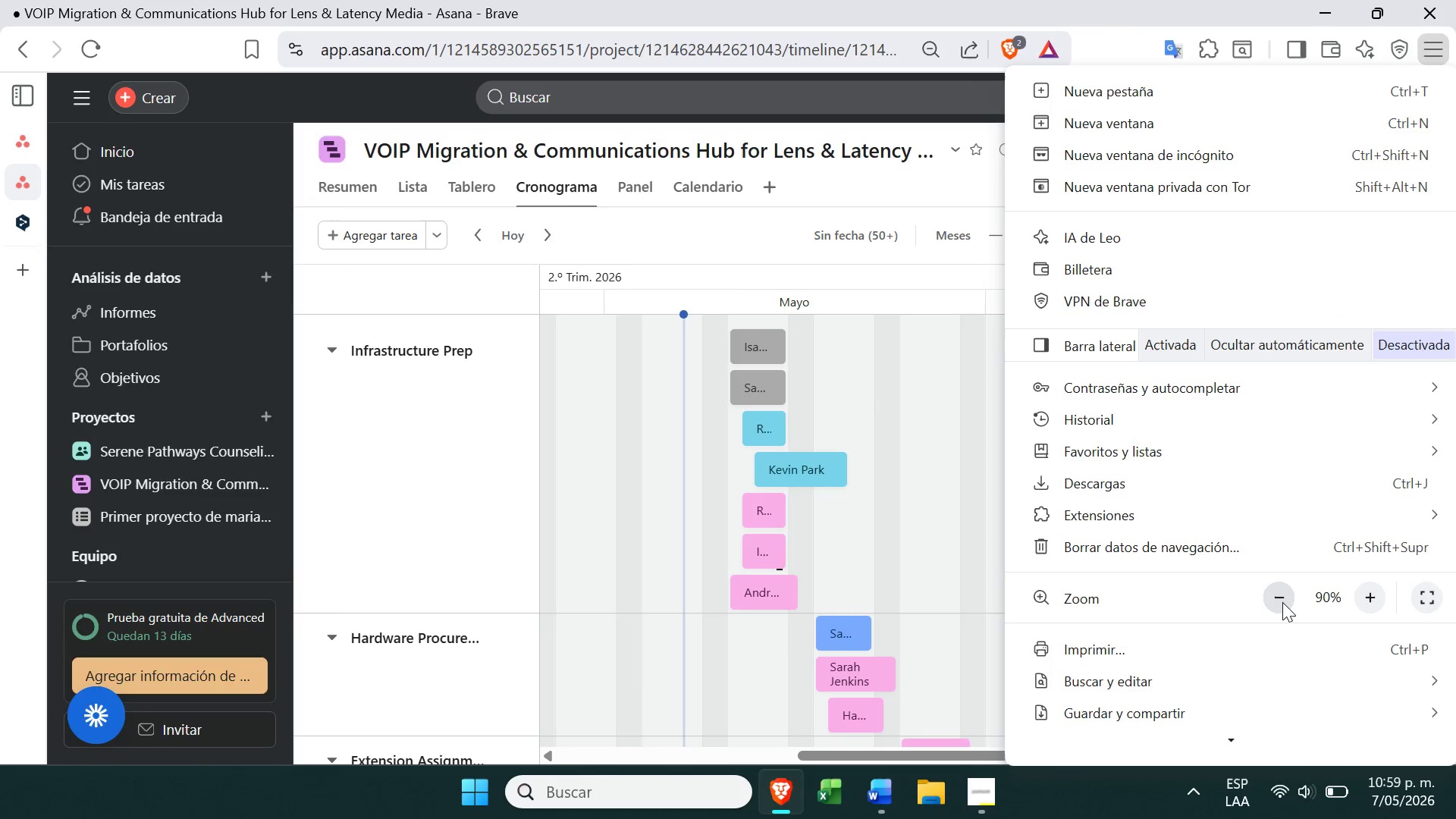 
left_click([1282, 602])
 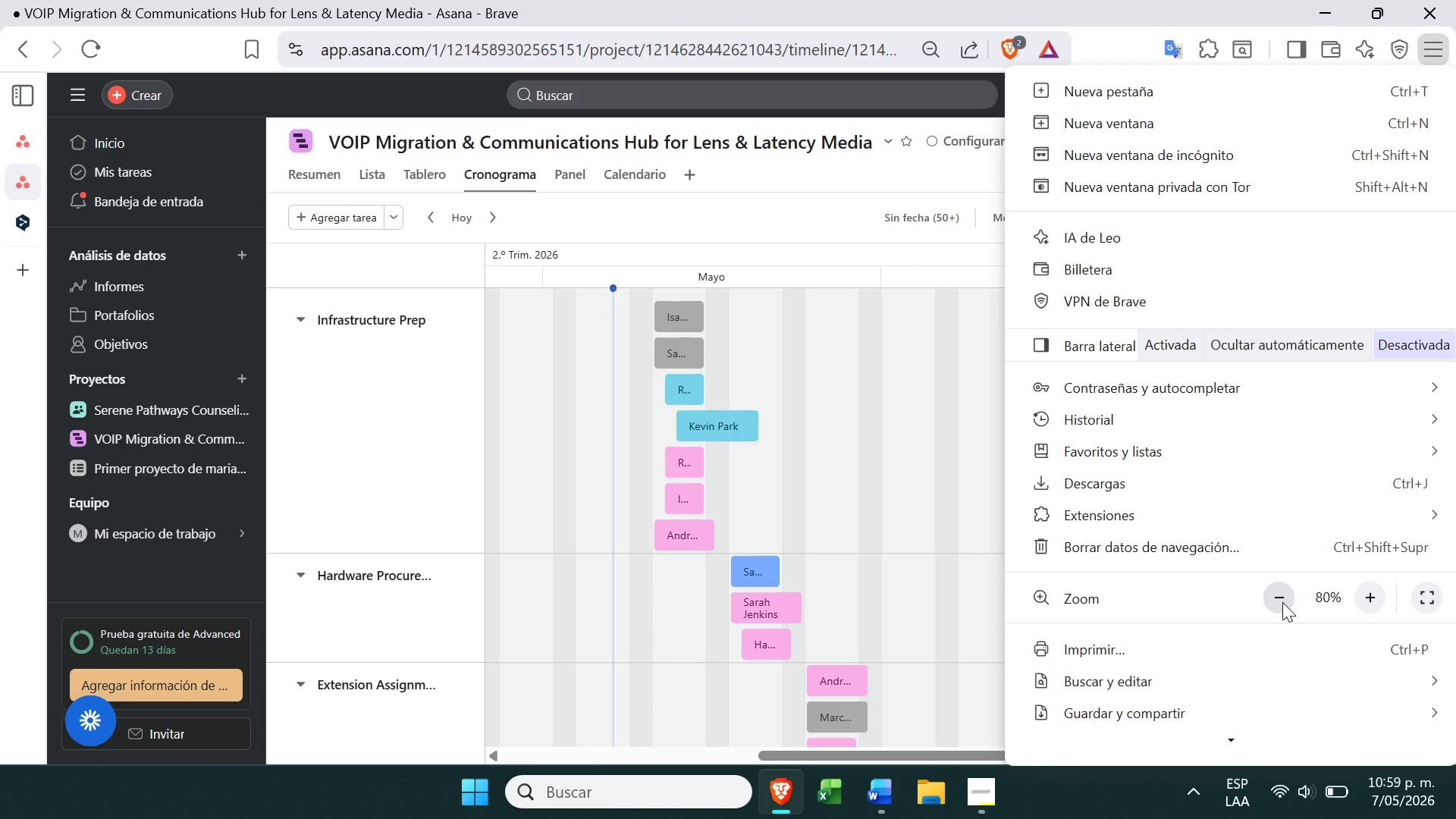 
wait(14.72)
 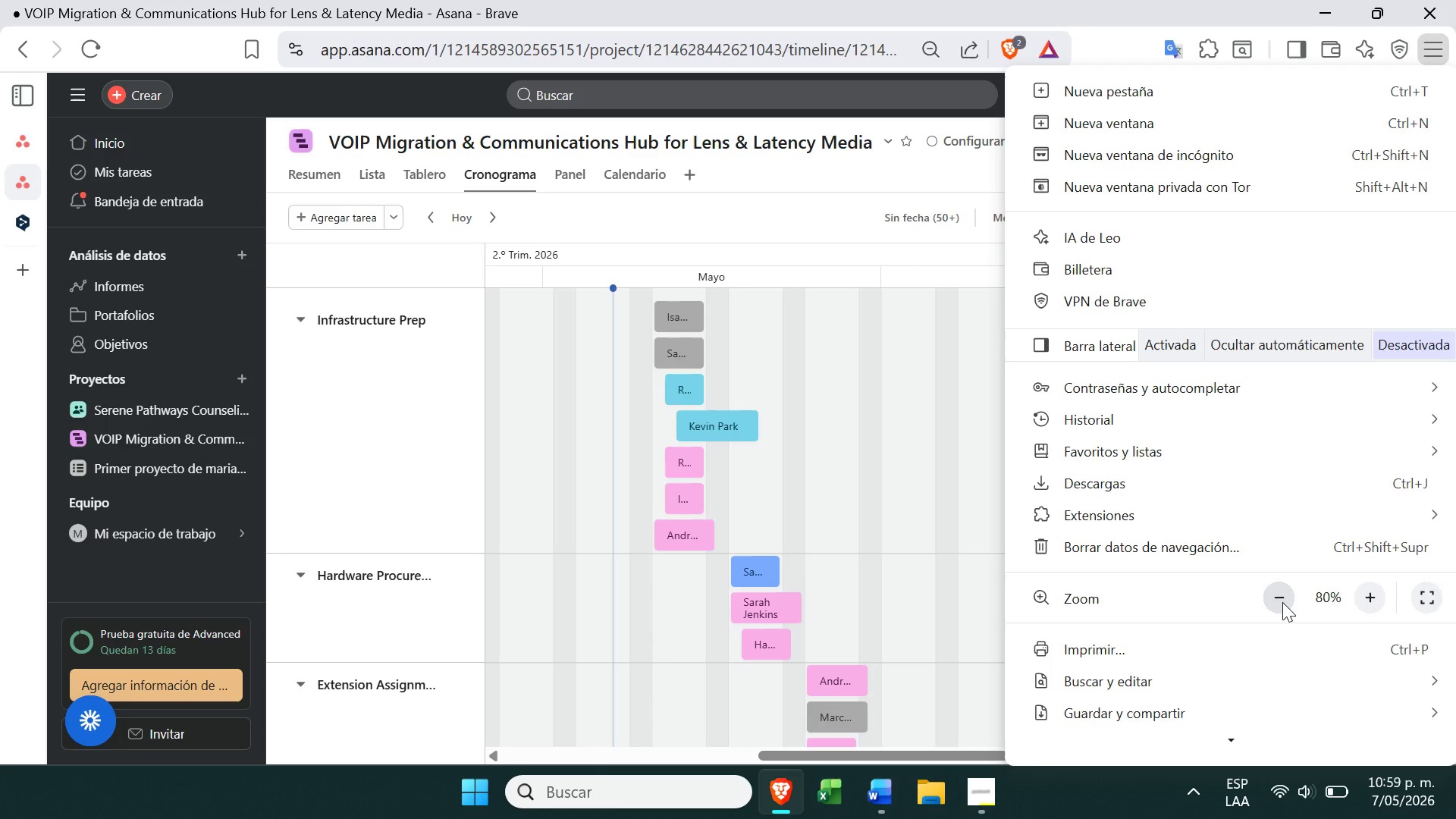 
left_click([939, 165])
 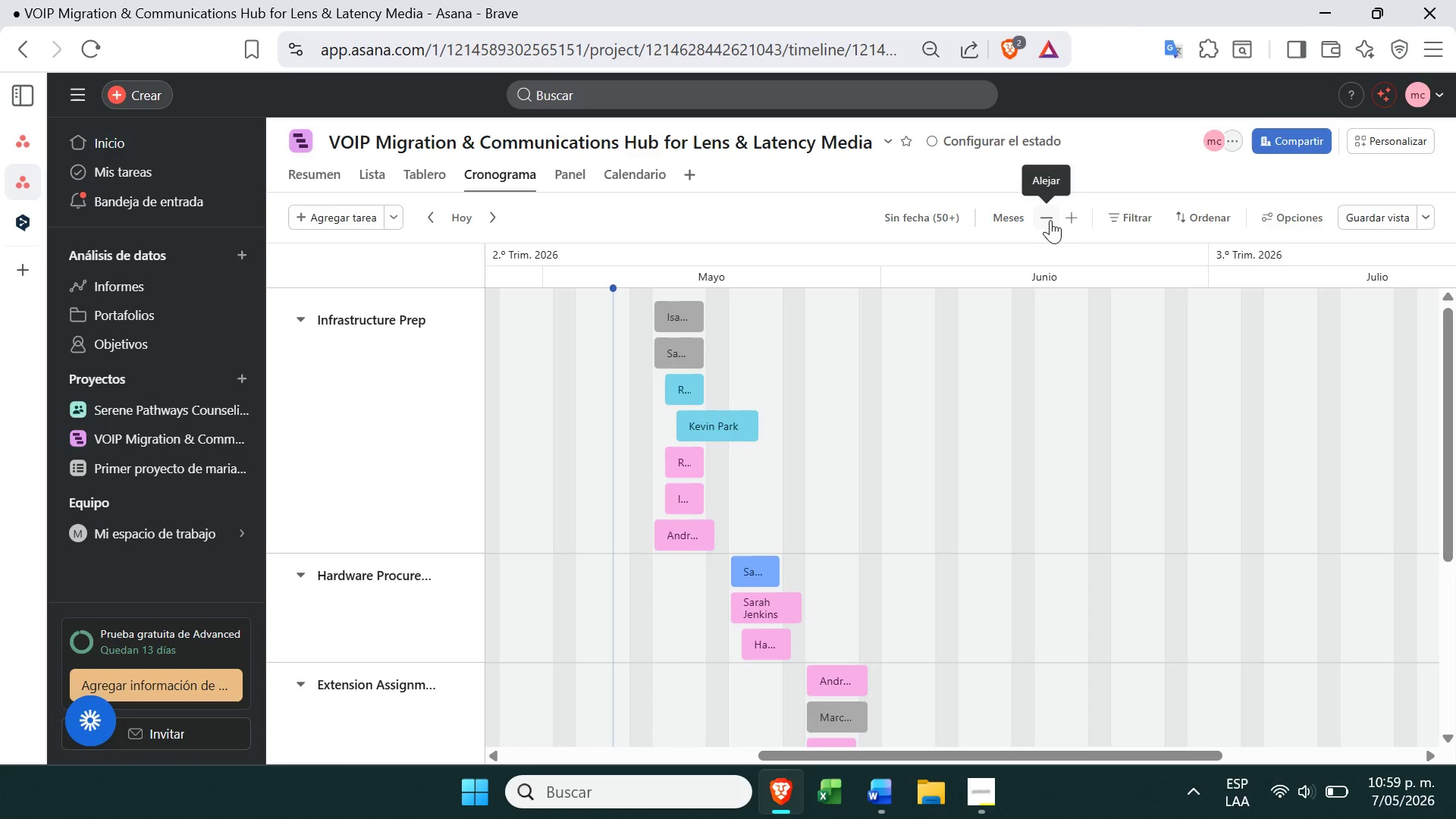 
left_click([1050, 219])
 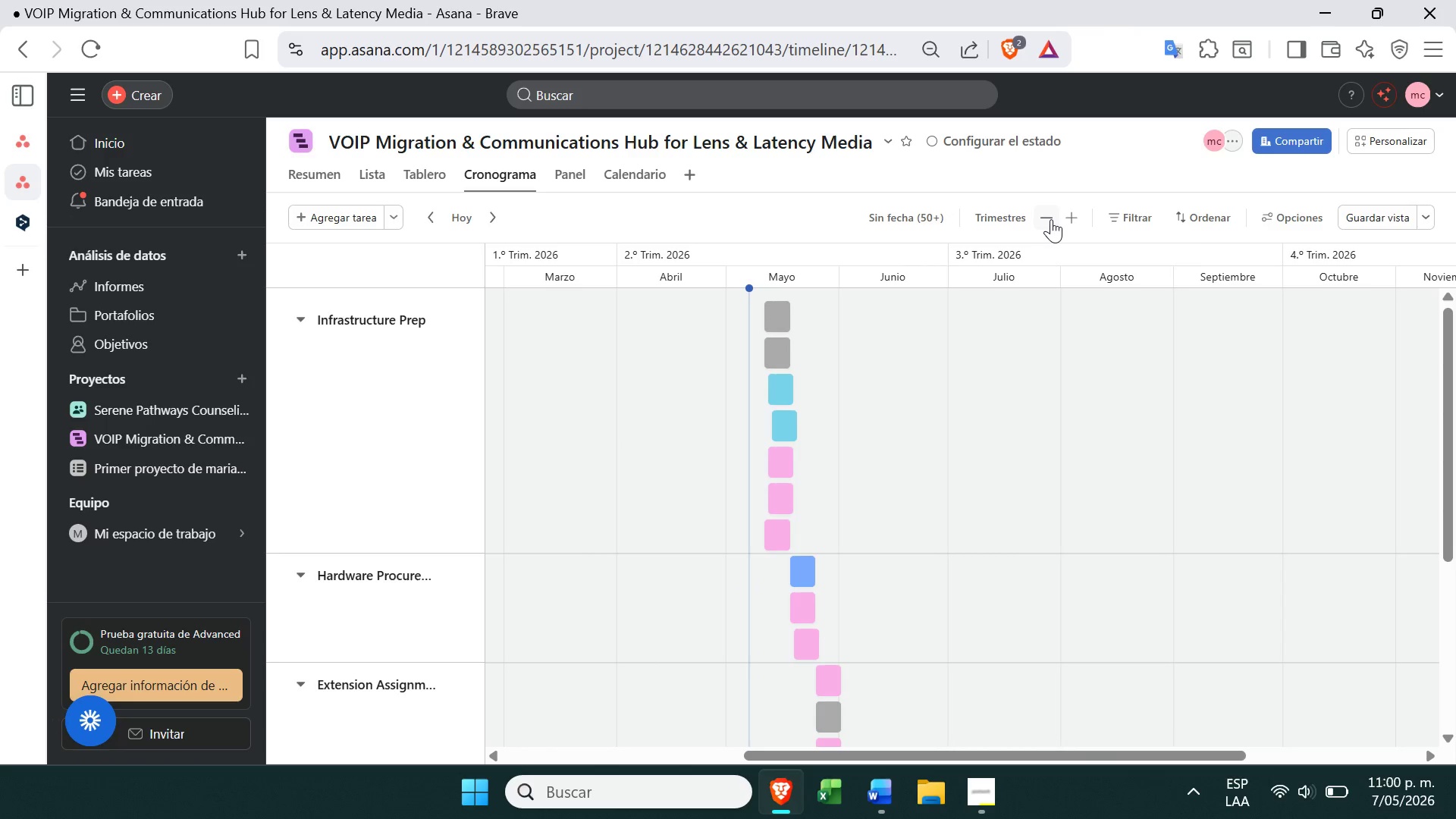 
left_click([1084, 218])
 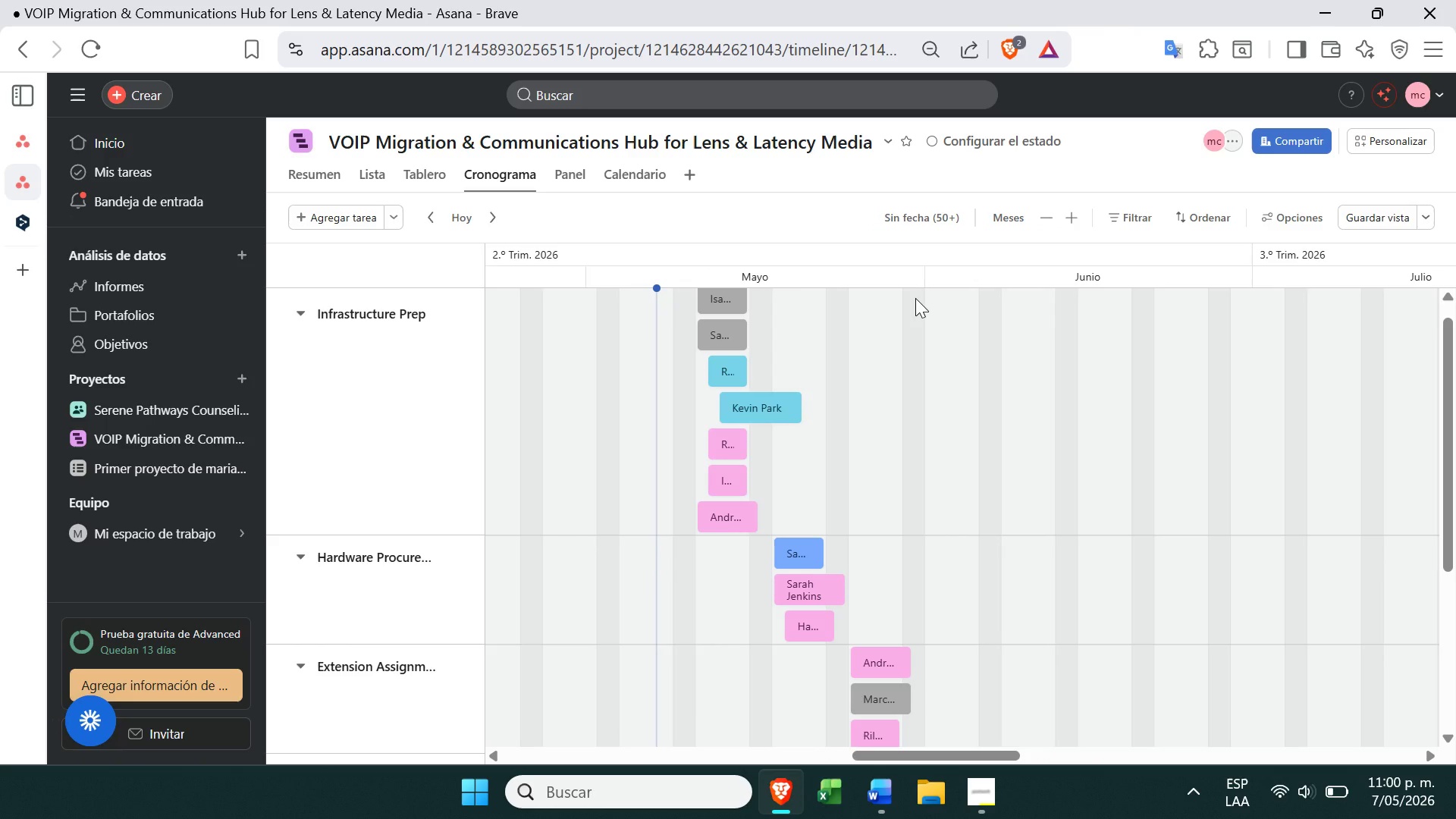 
wait(20.88)
 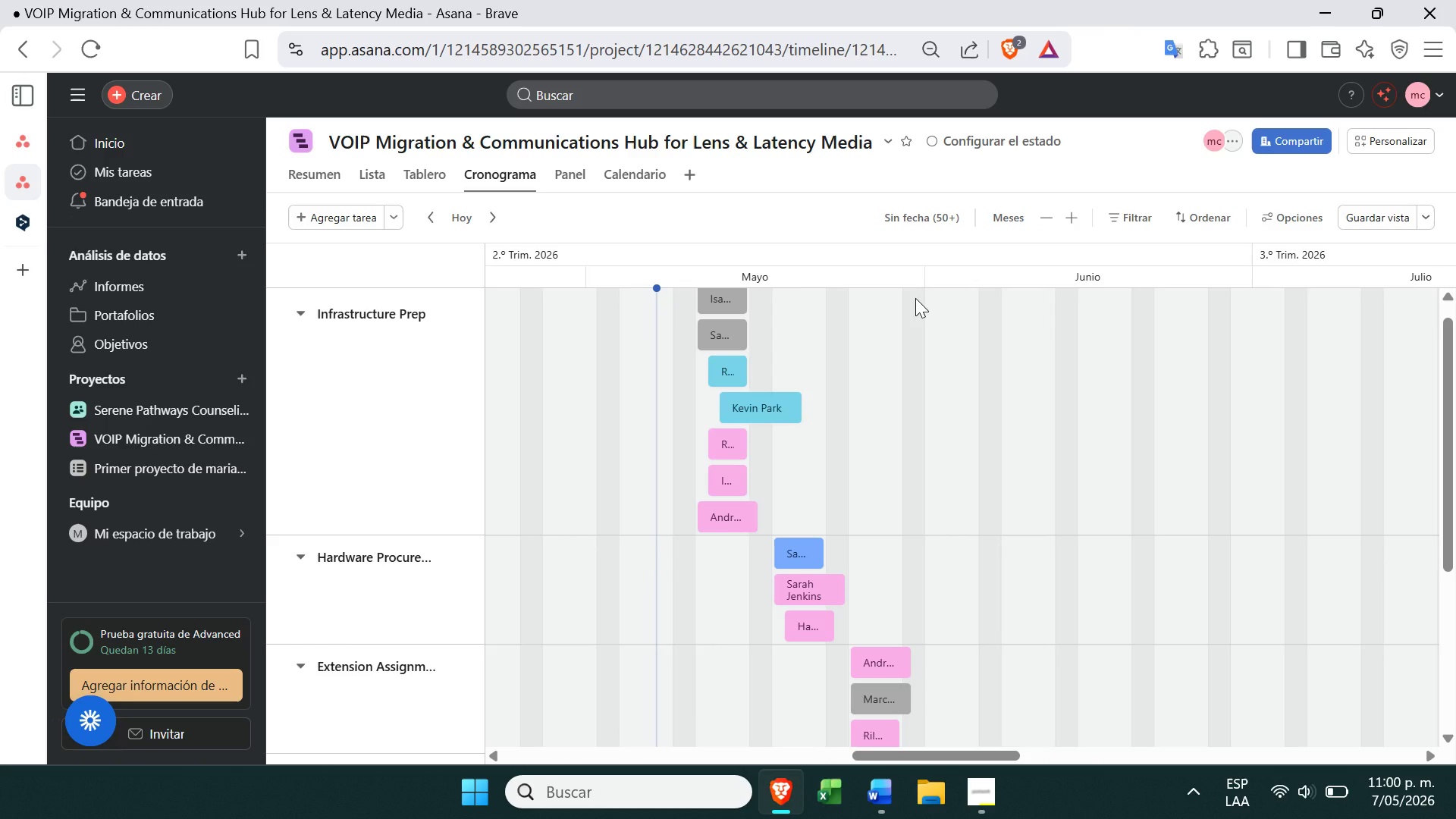 
mouse_move([708, 415])
 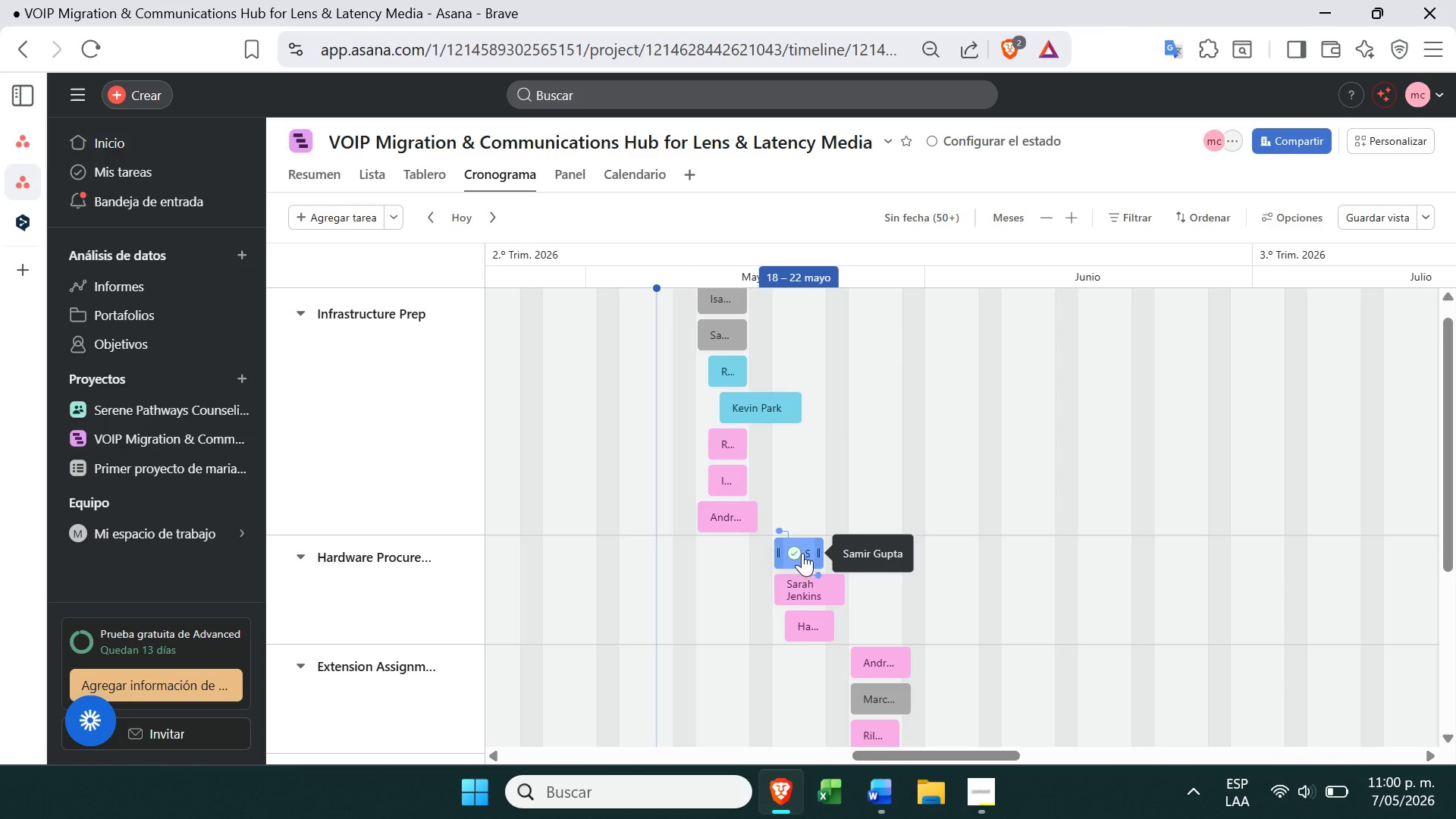 
left_click_drag(start_coordinate=[819, 555], to_coordinate=[837, 553])
 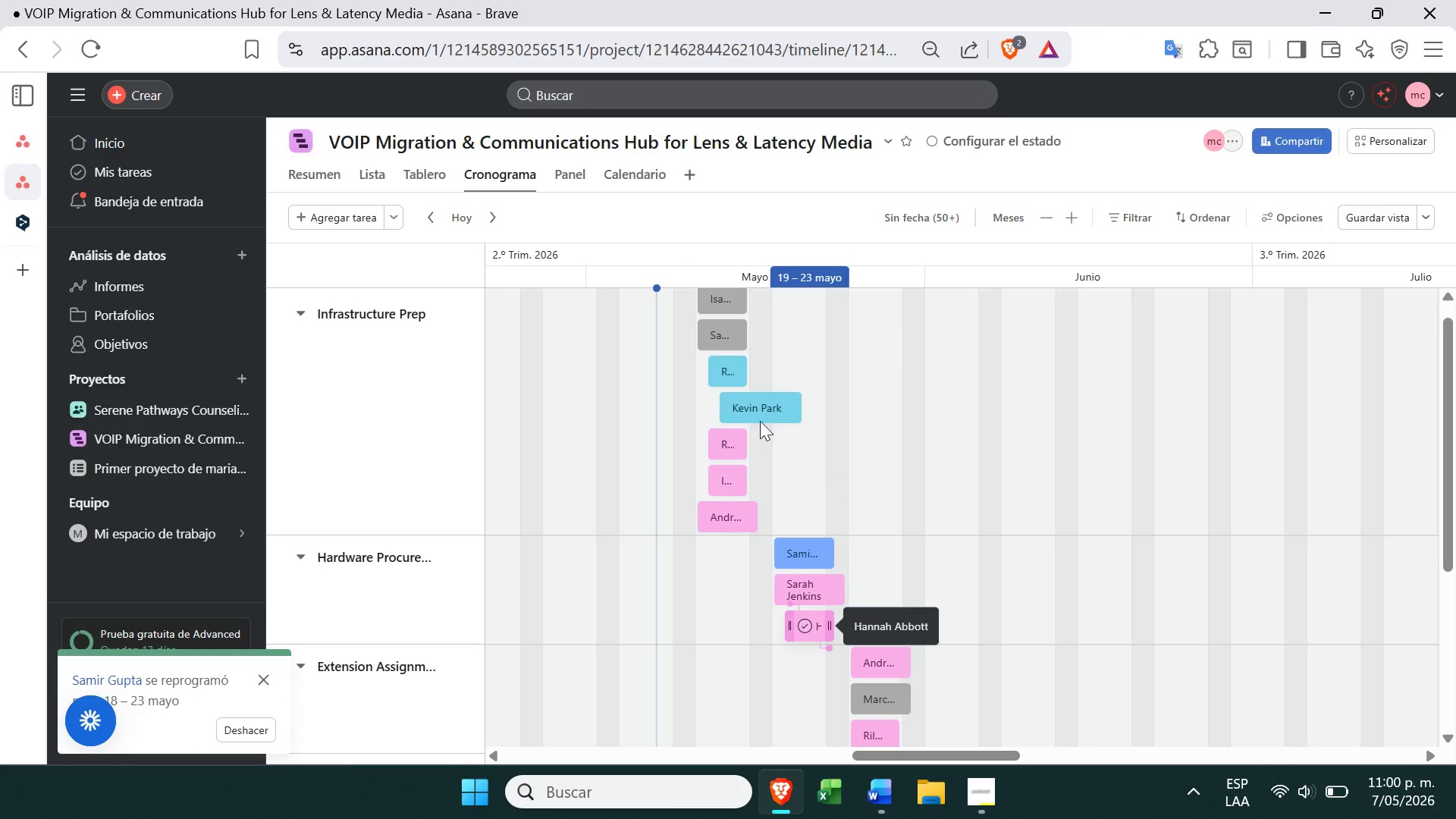 
left_click([725, 444])
 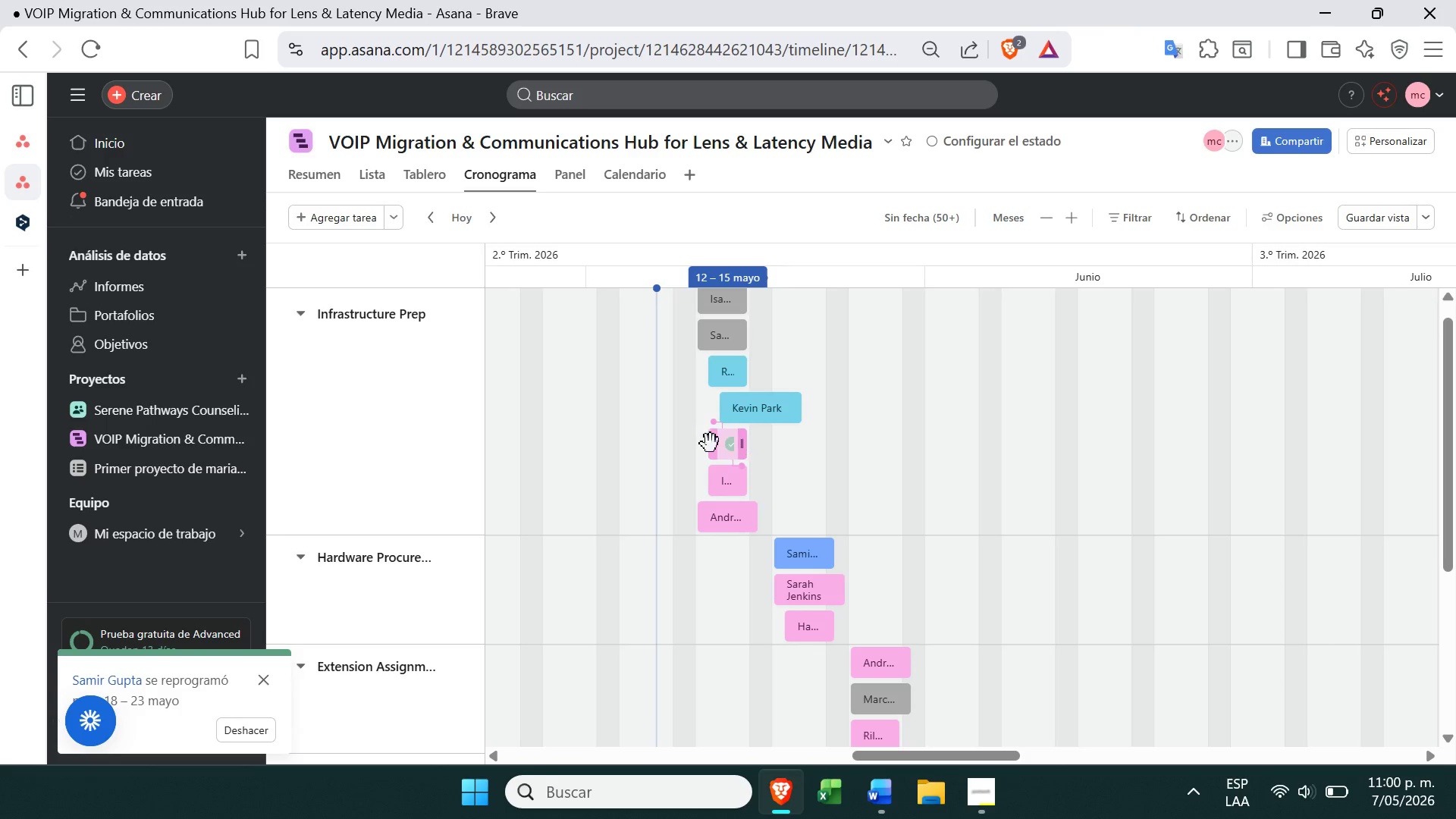 
left_click_drag(start_coordinate=[709, 444], to_coordinate=[705, 443])
 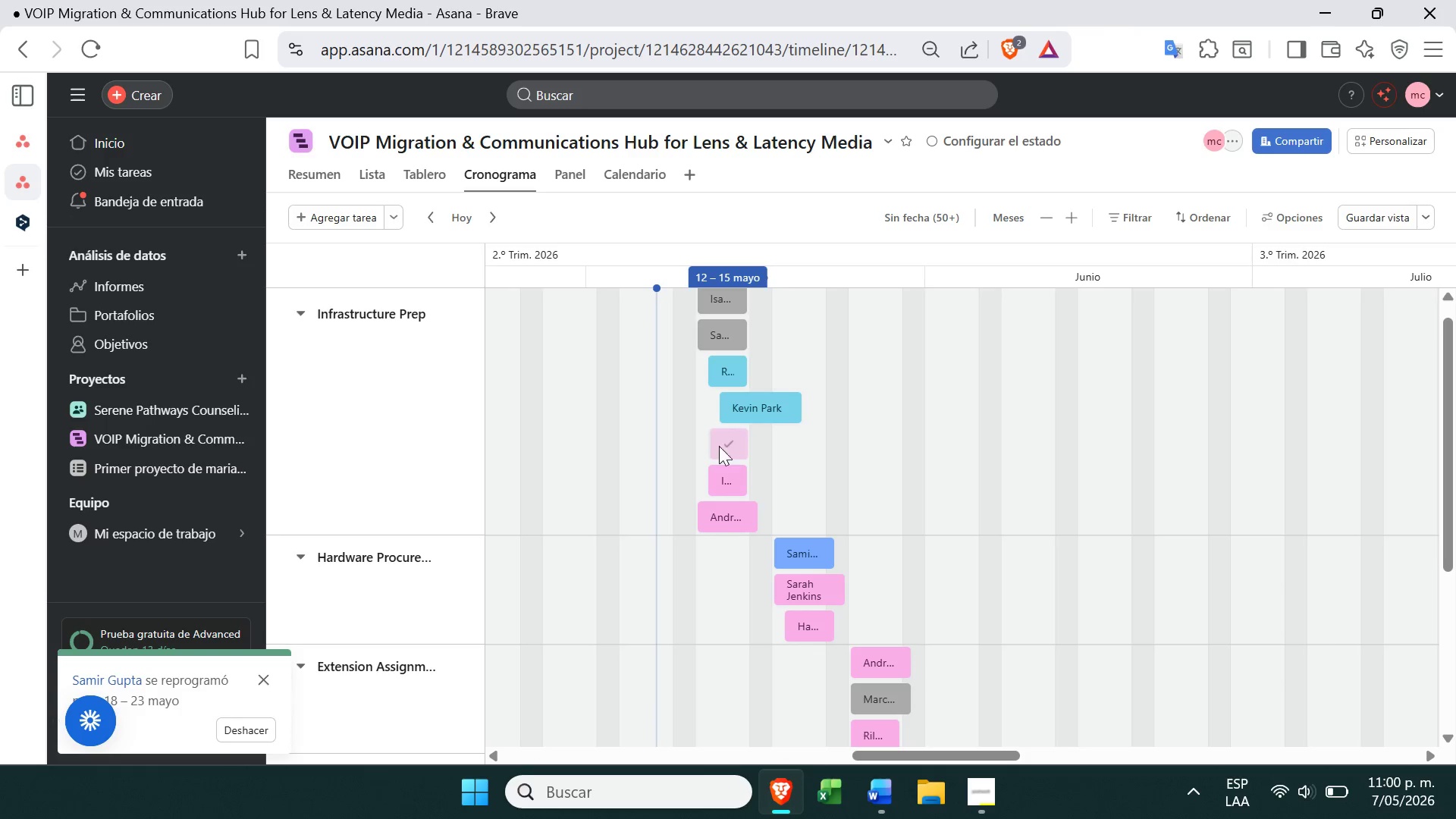 
wait(5.64)
 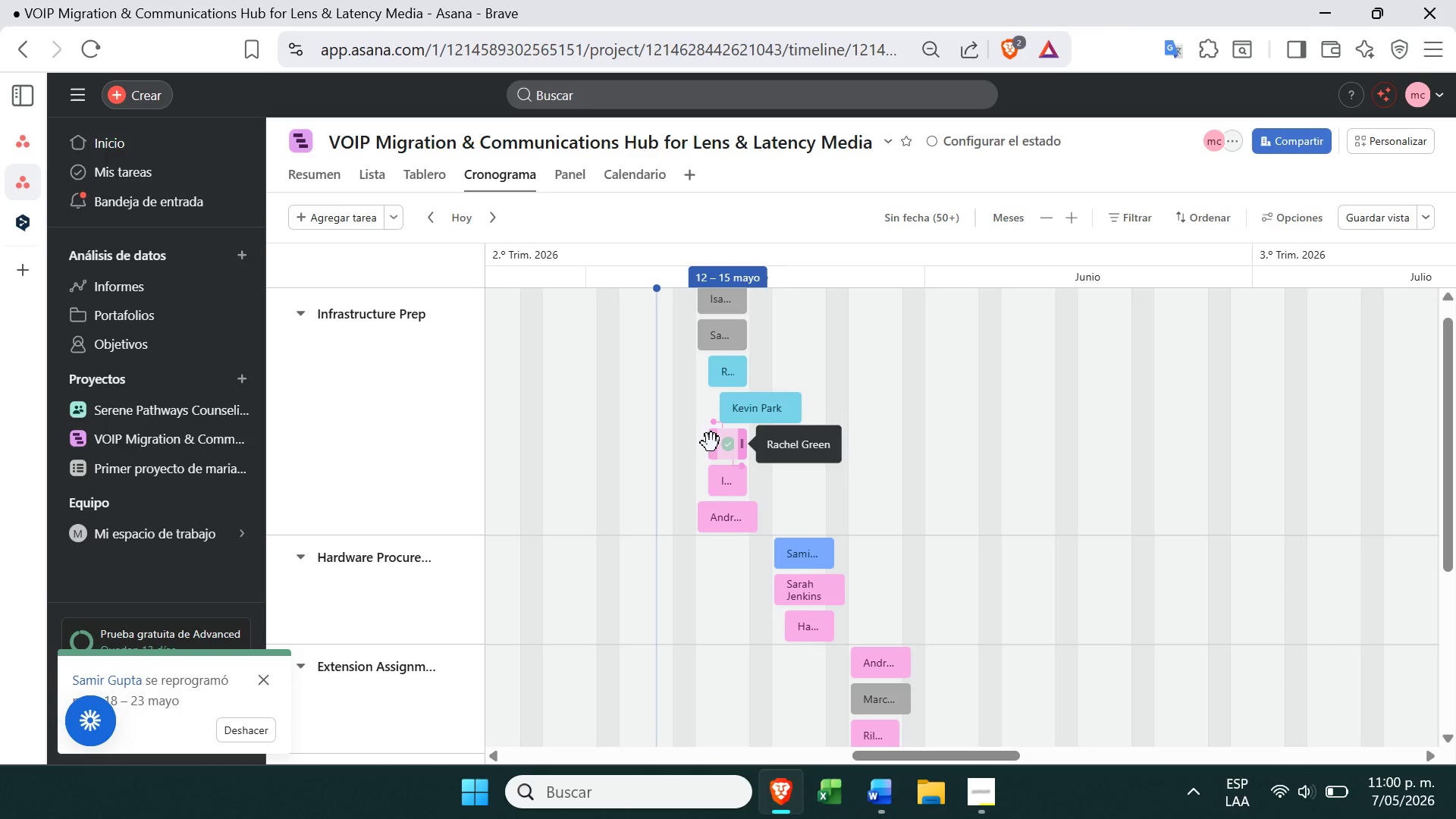 
left_click_drag(start_coordinate=[744, 442], to_coordinate=[774, 443])
 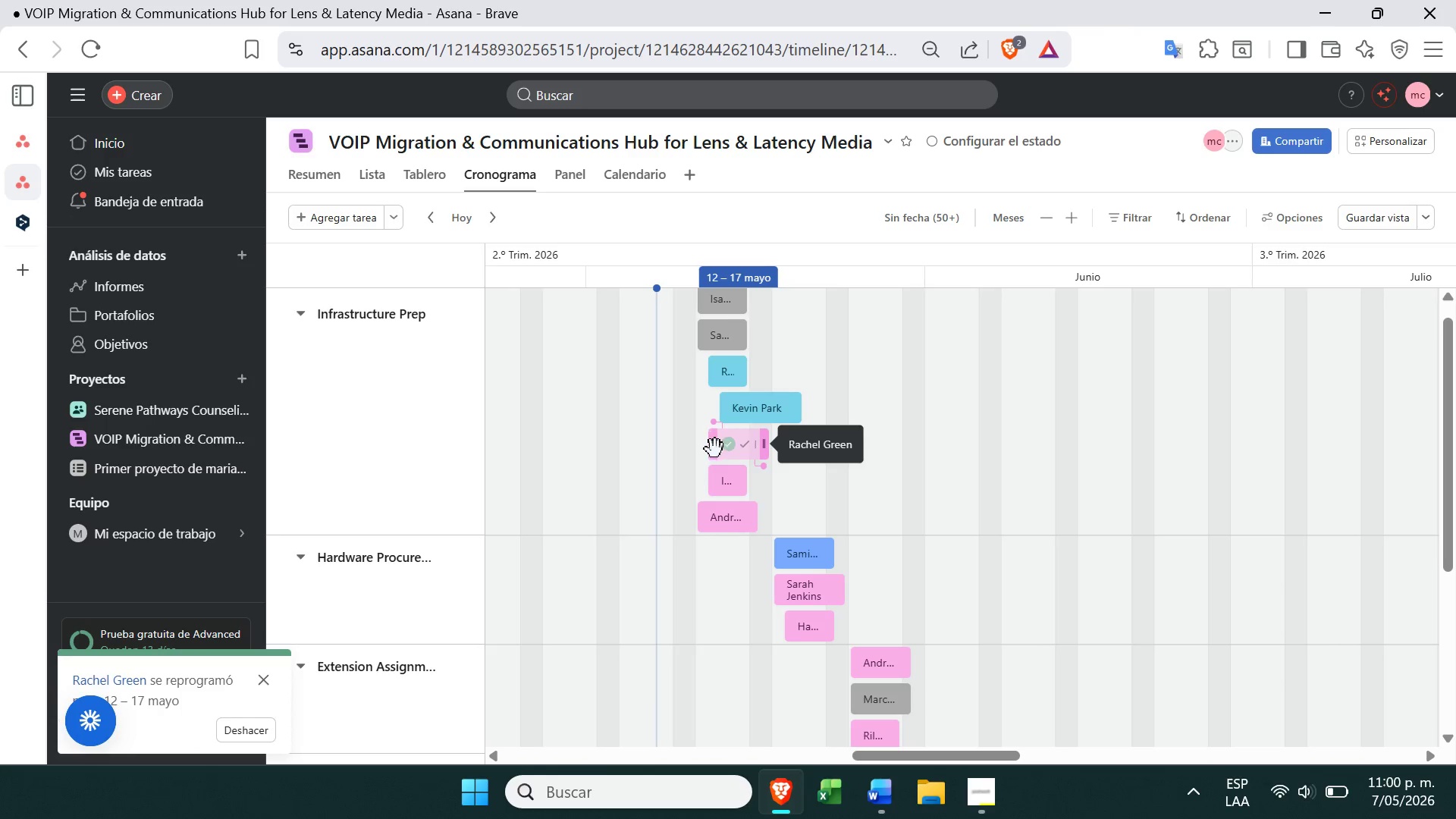 
wait(5.05)
 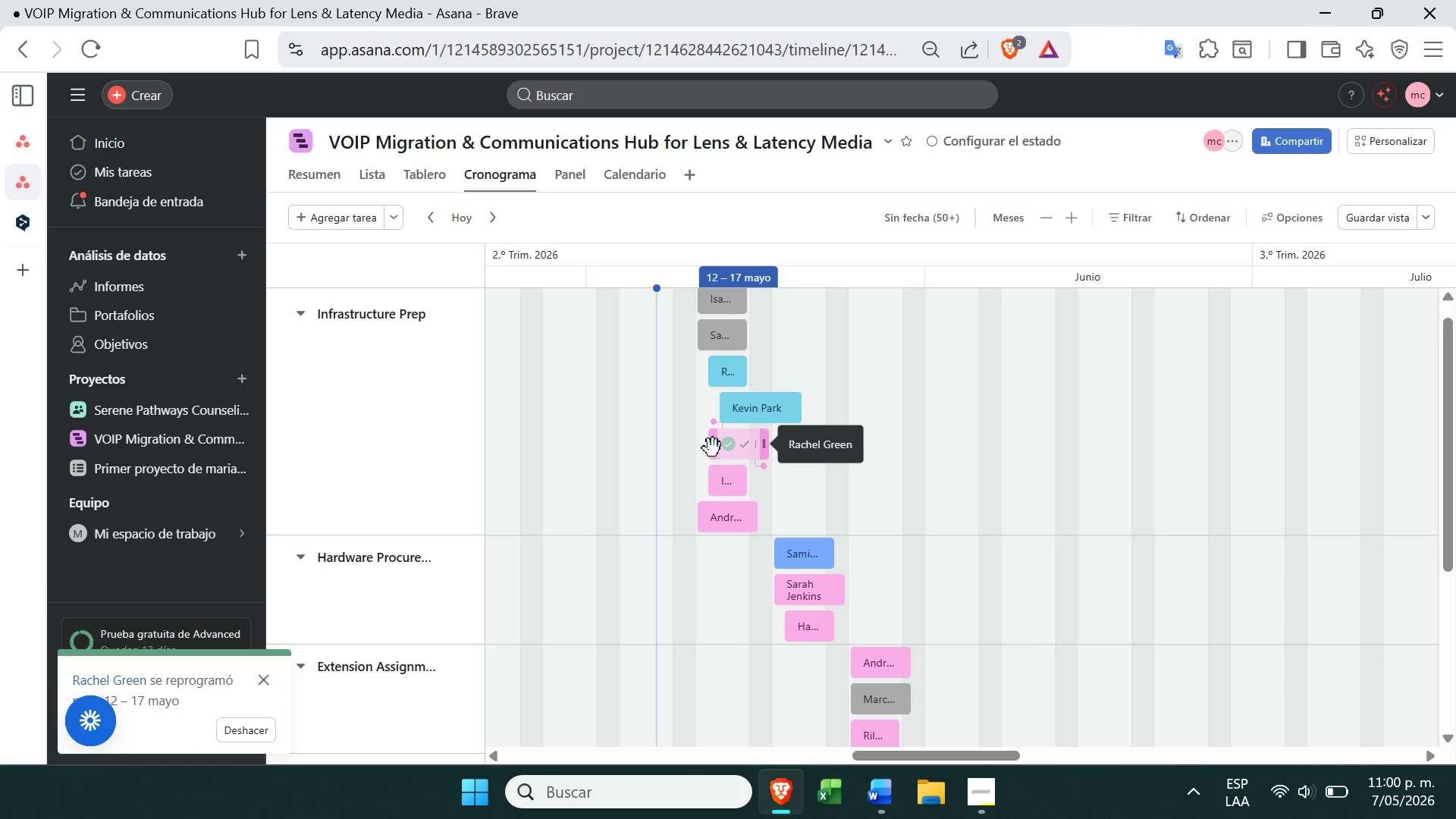 
left_click_drag(start_coordinate=[711, 479], to_coordinate=[686, 479])